 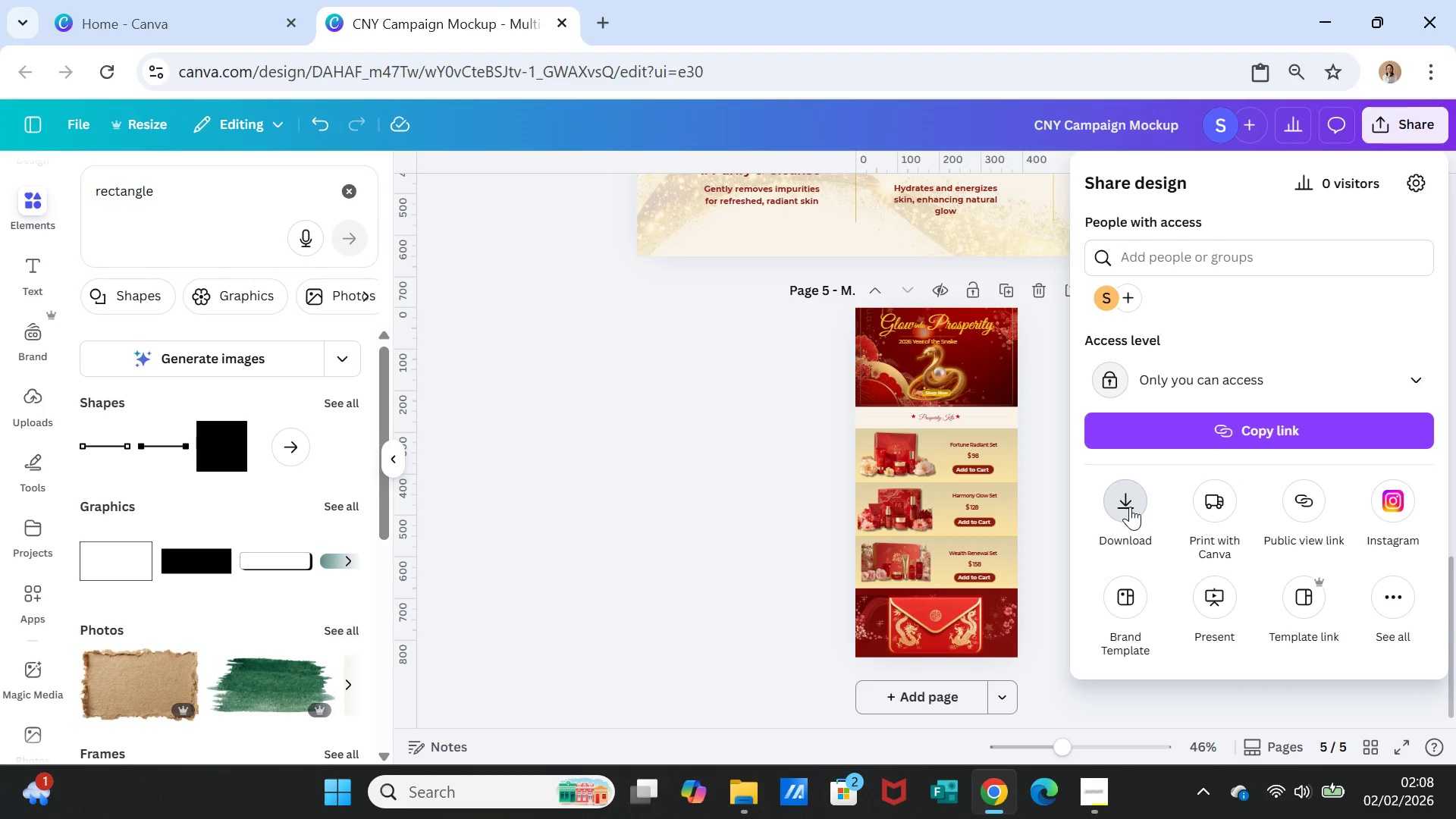 
left_click([1193, 259])
 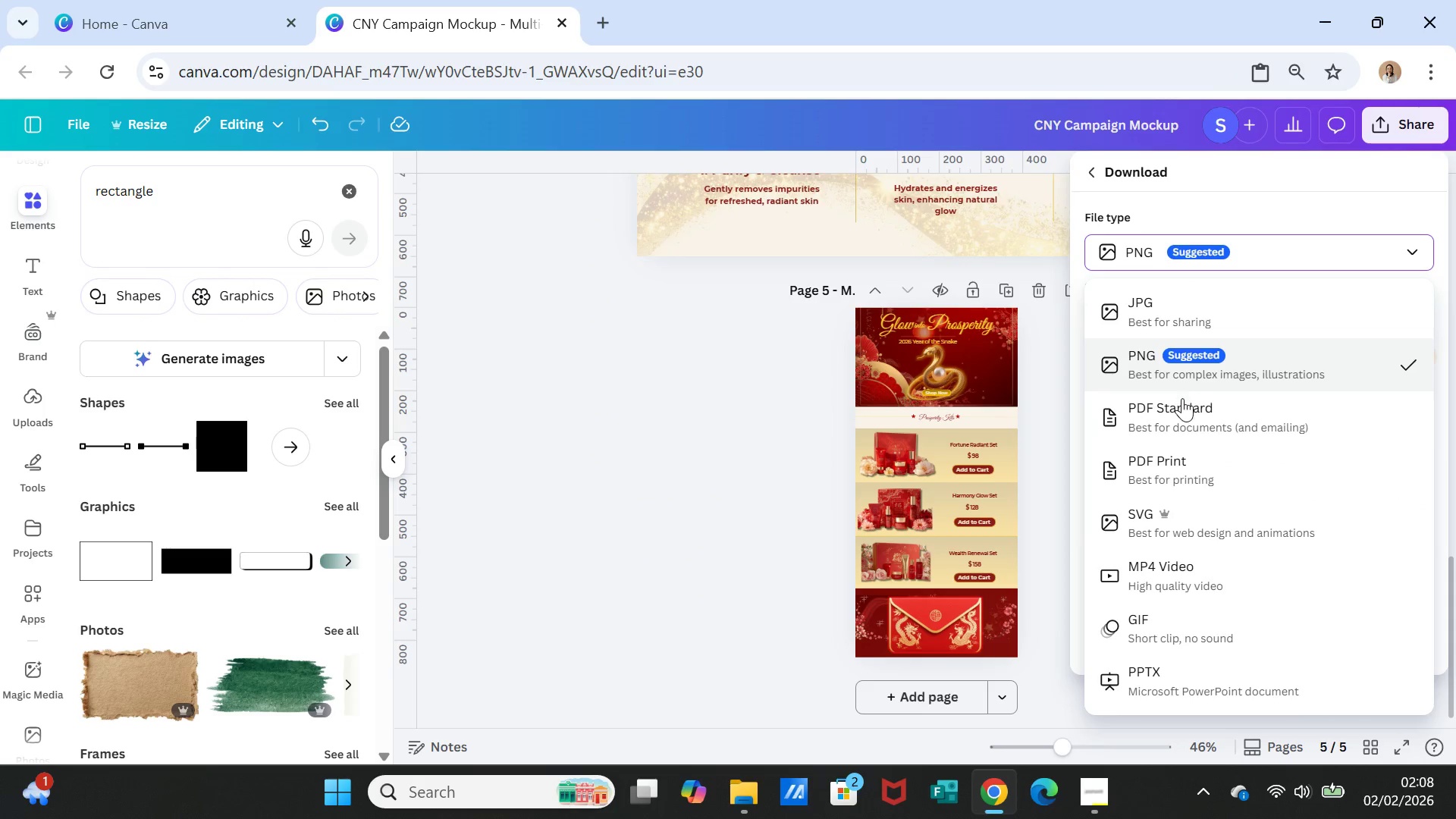 
left_click([1182, 400])
 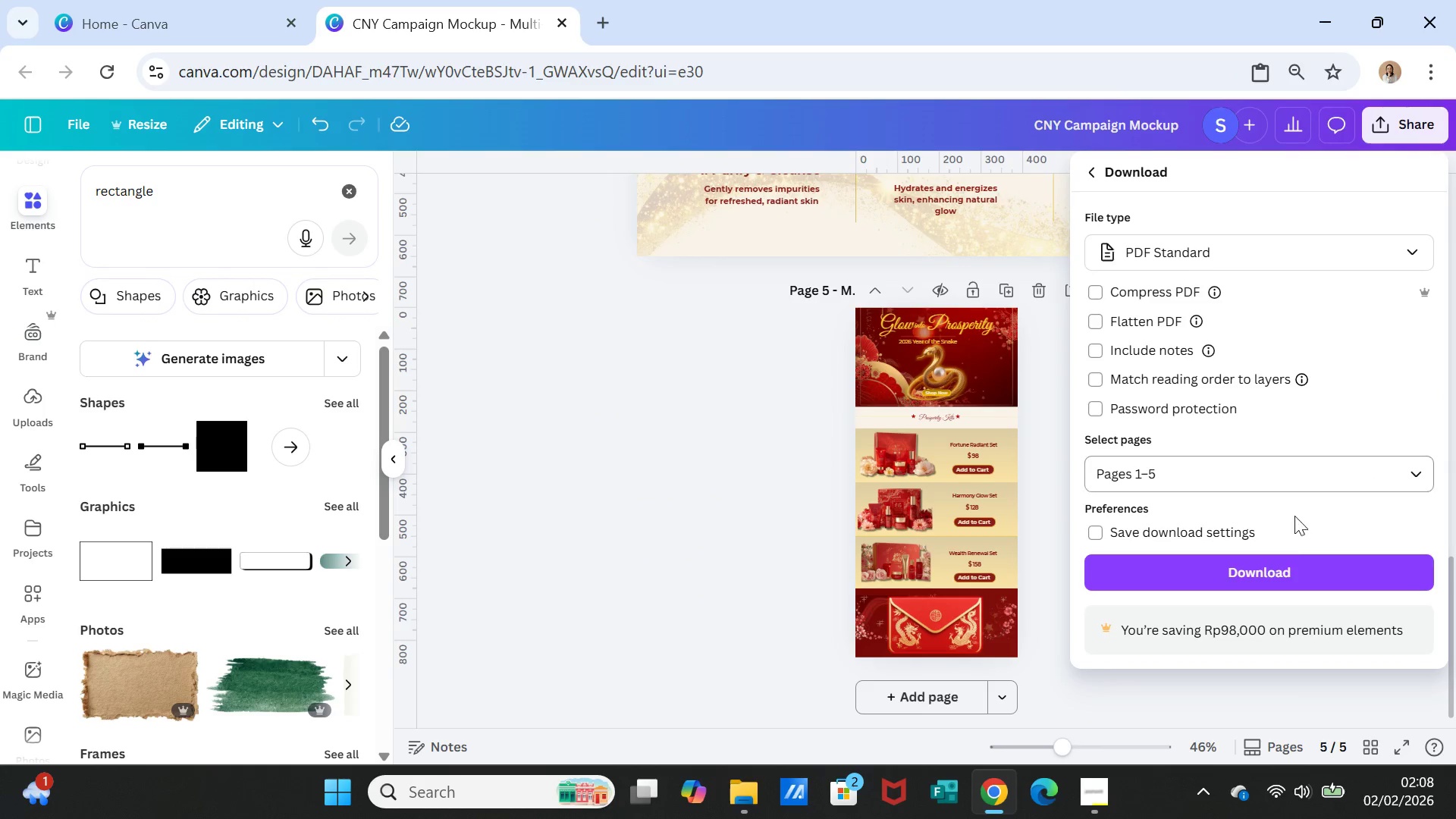 
left_click([1269, 566])
 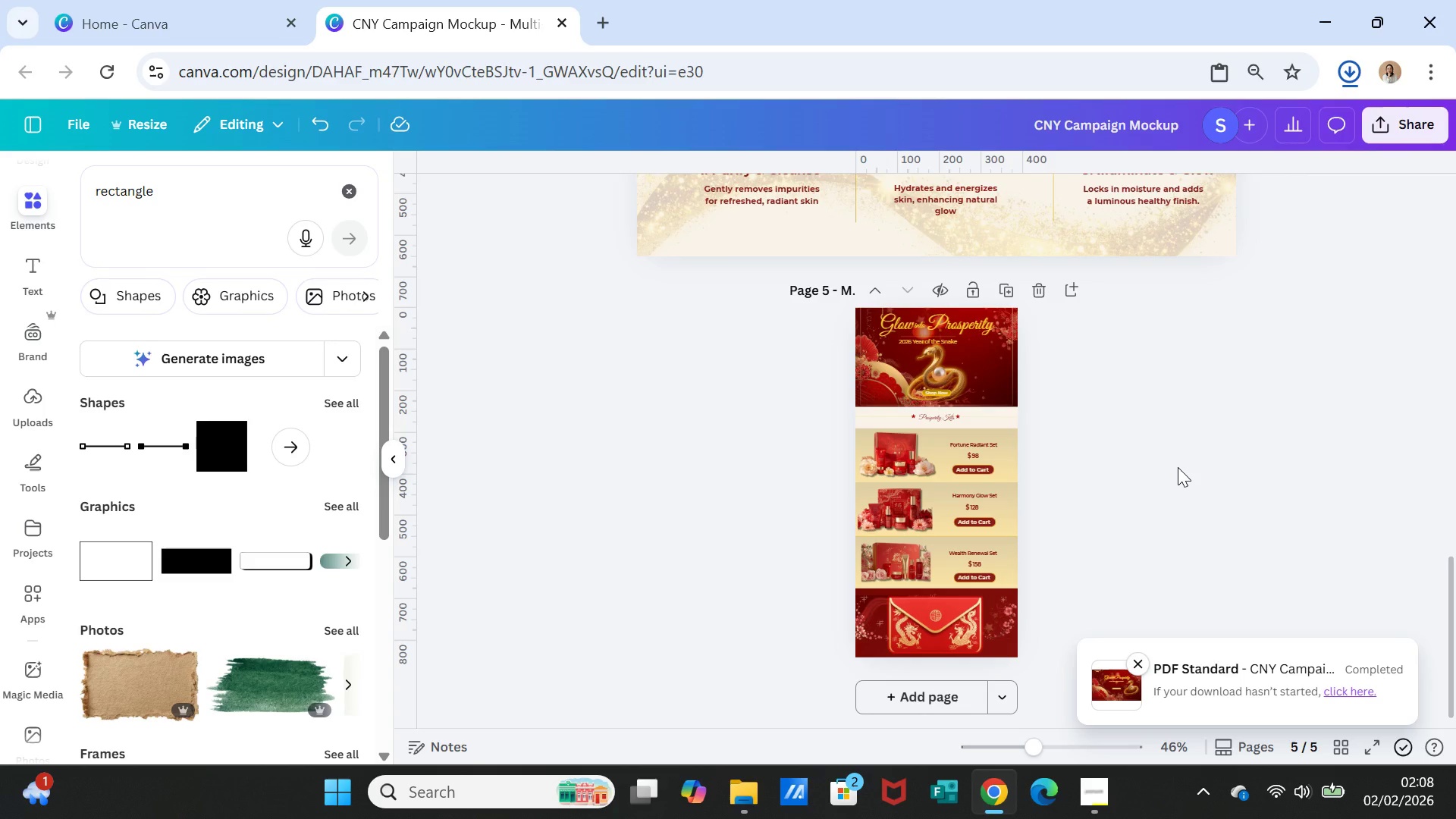 
wait(19.81)
 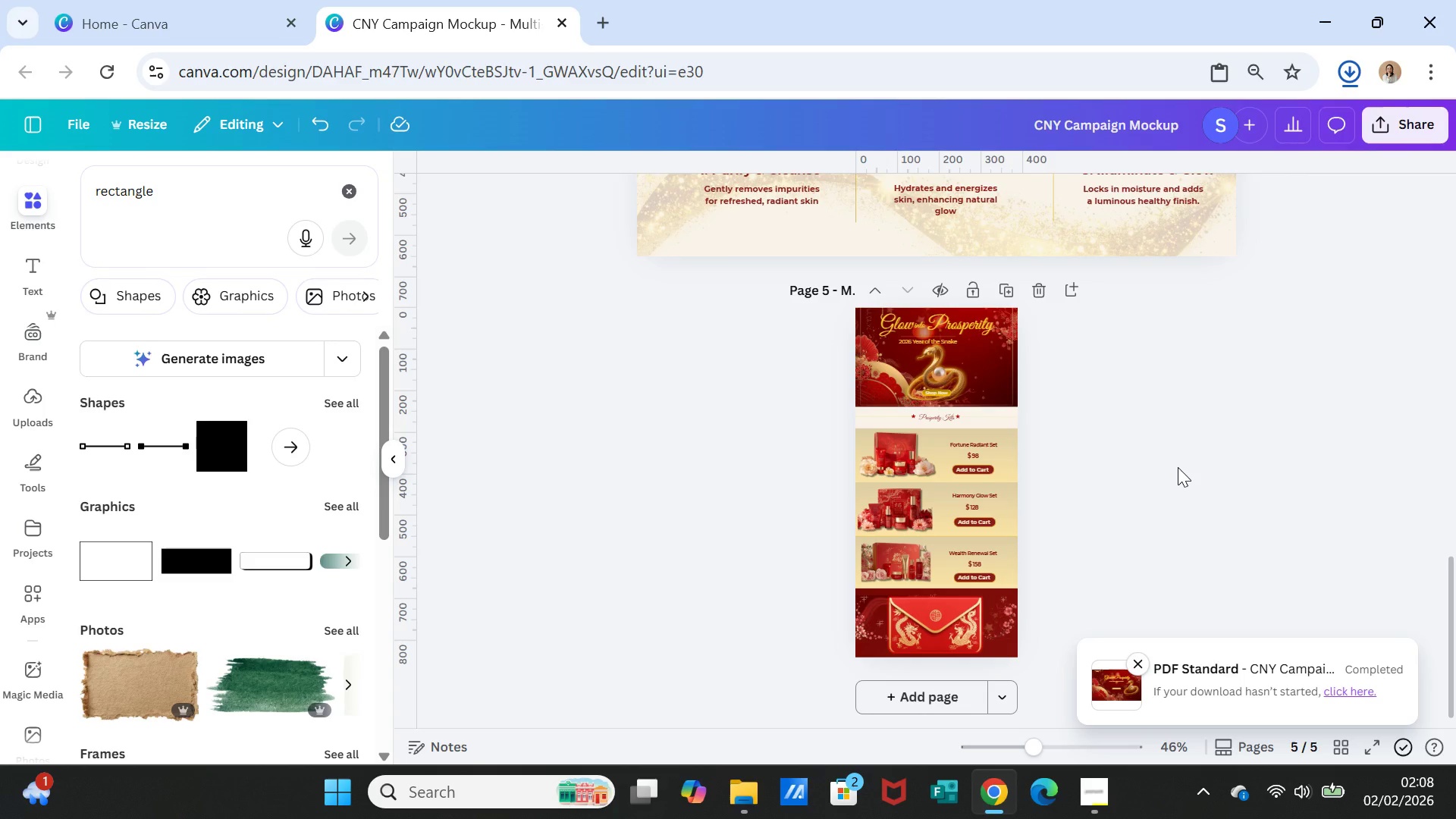 
left_click([1395, 124])
 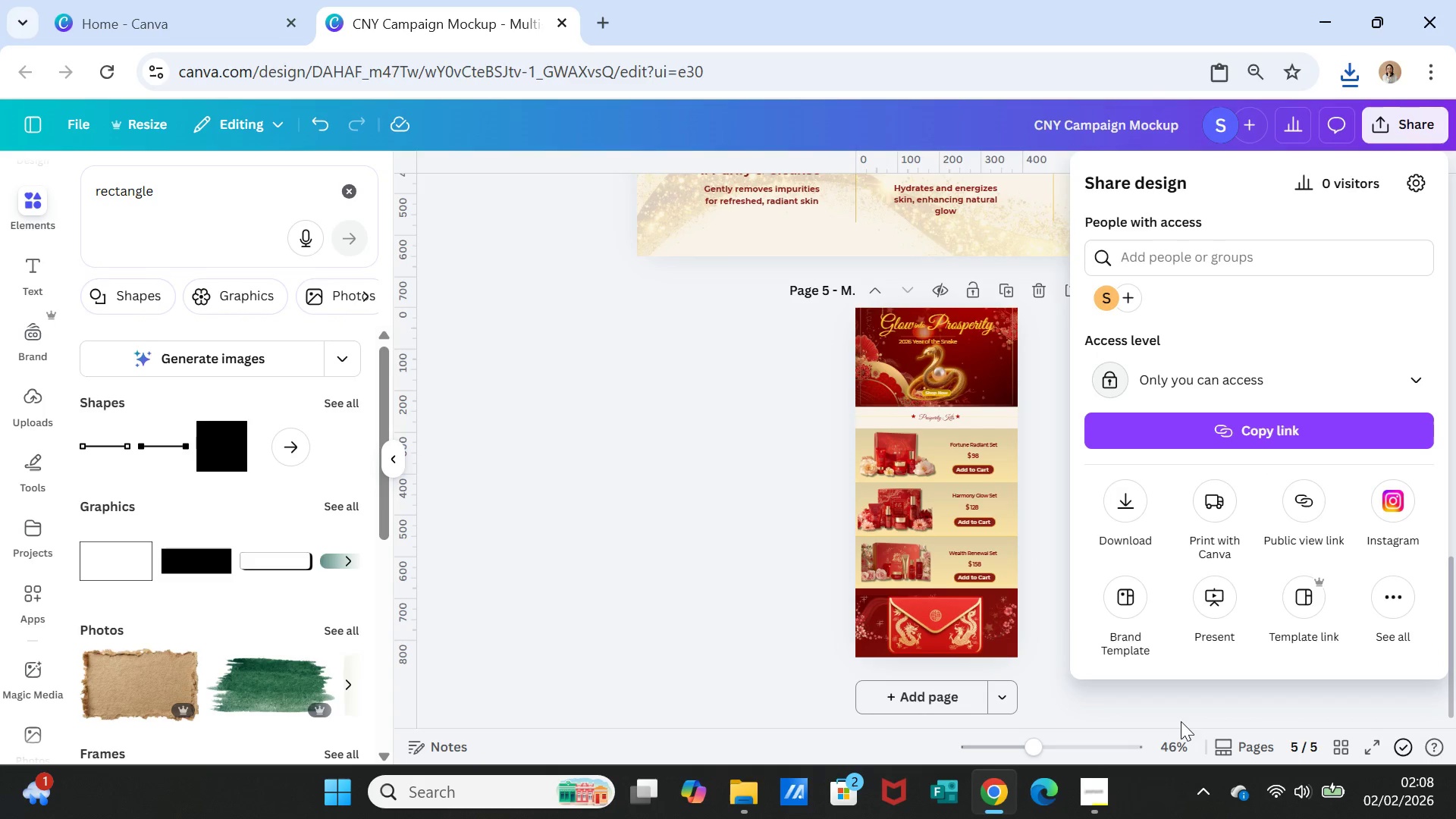 
left_click([1094, 795])